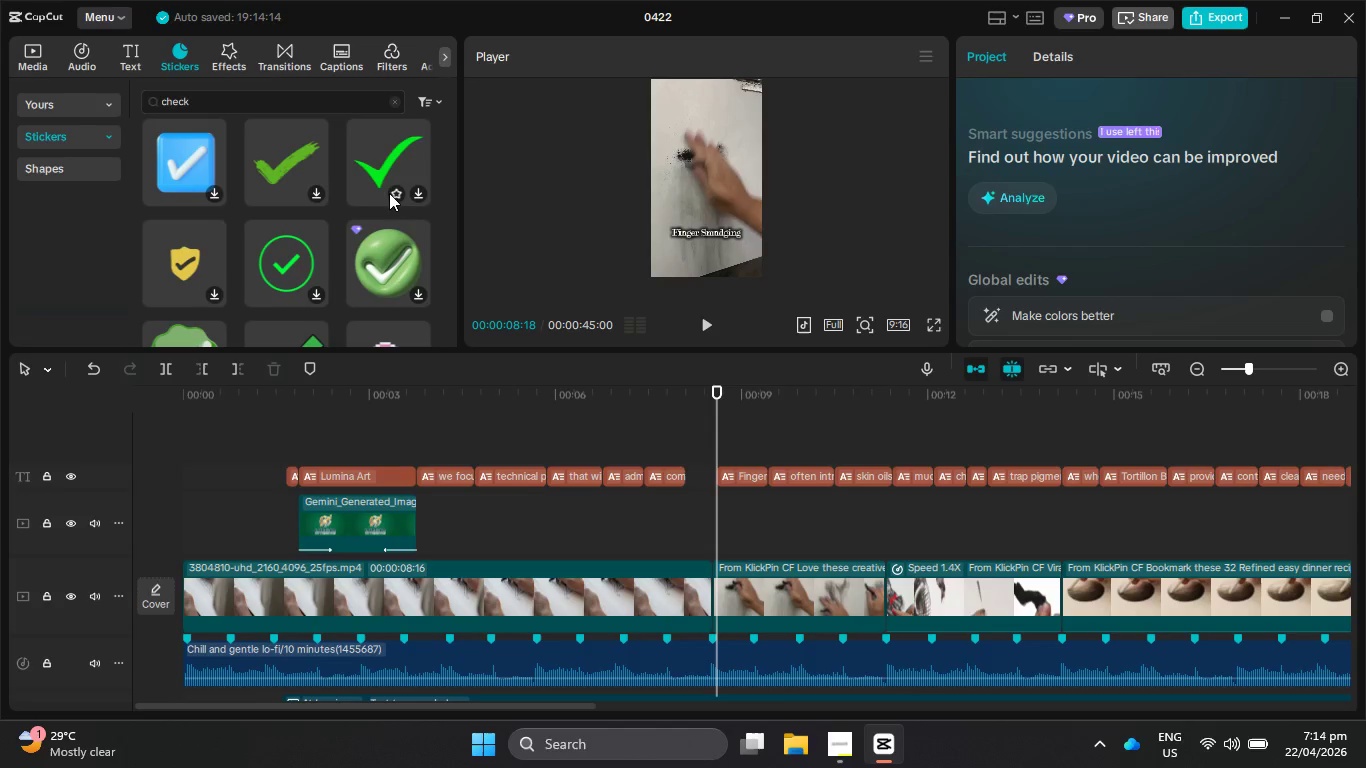 
left_click([390, 182])
 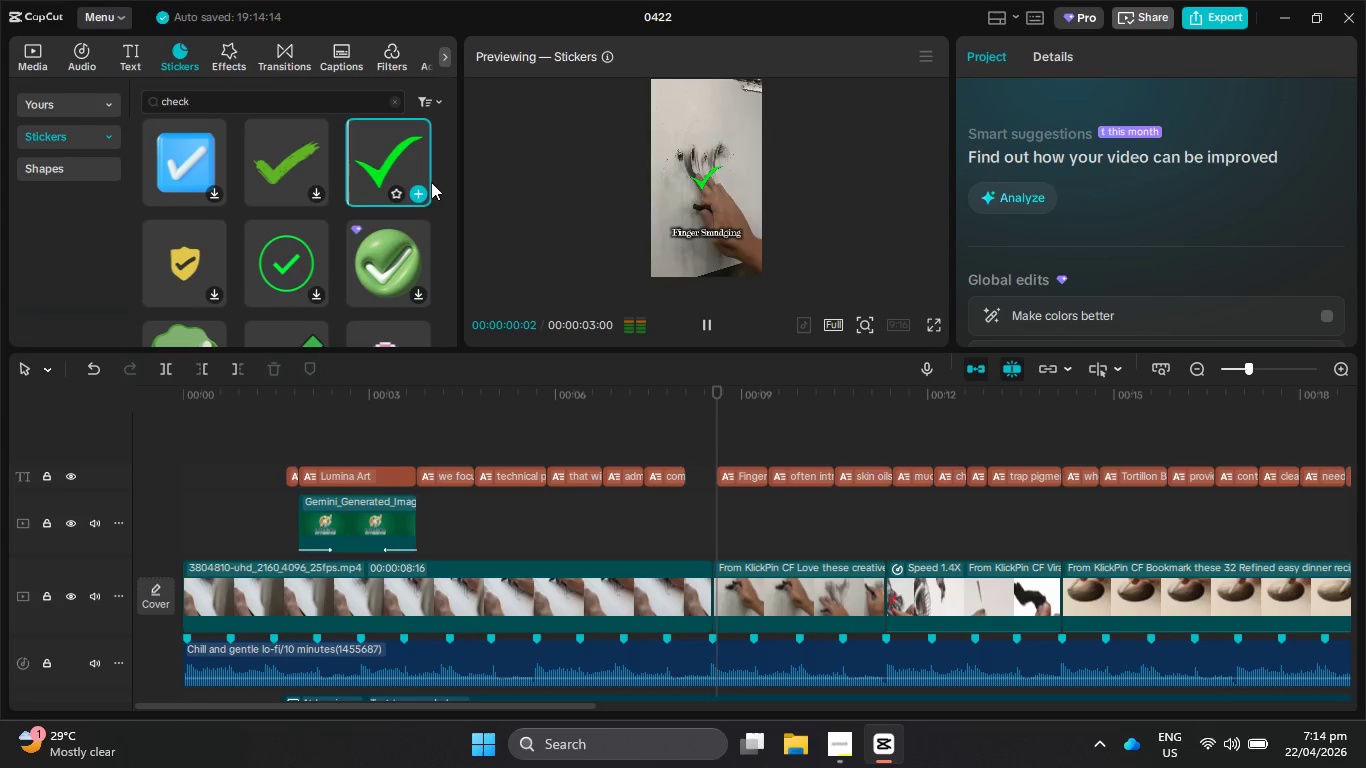 
left_click([416, 190])
 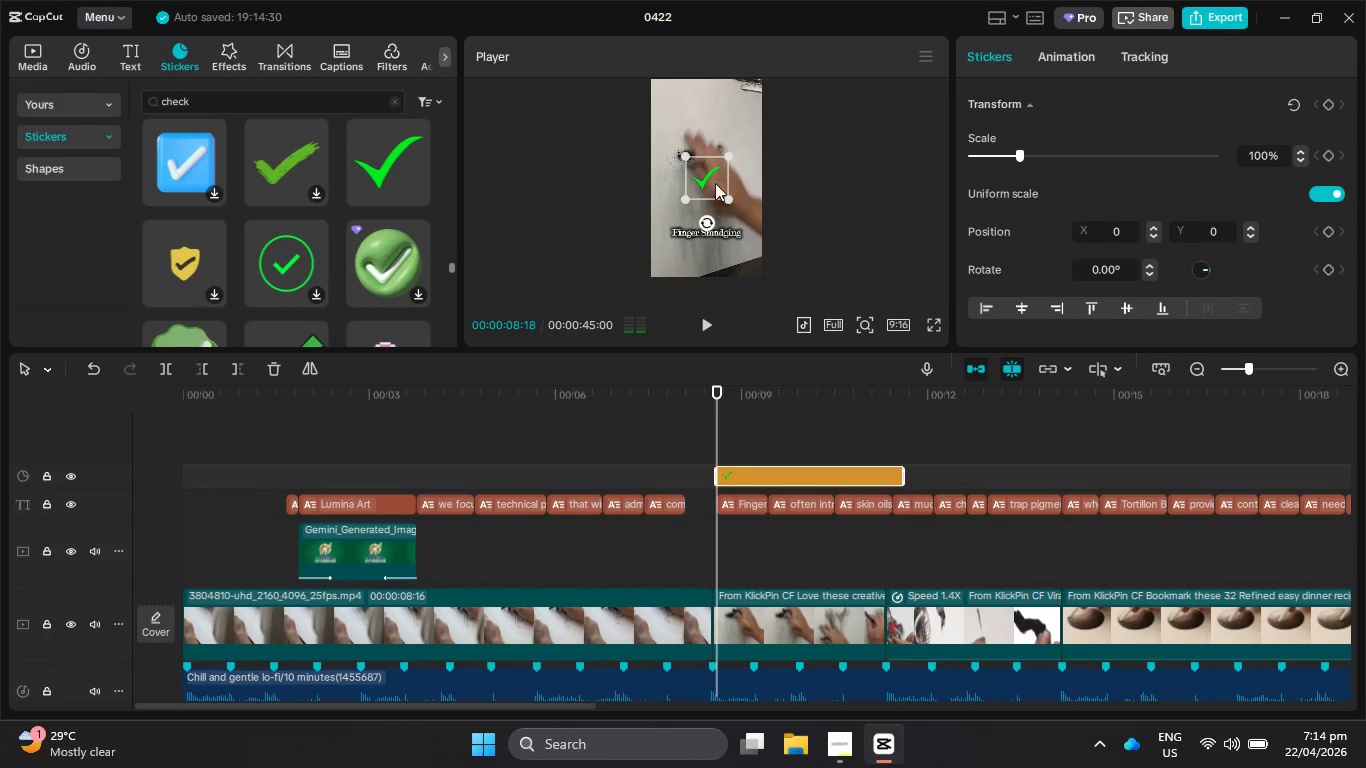 
left_click_drag(start_coordinate=[712, 173], to_coordinate=[713, 246])
 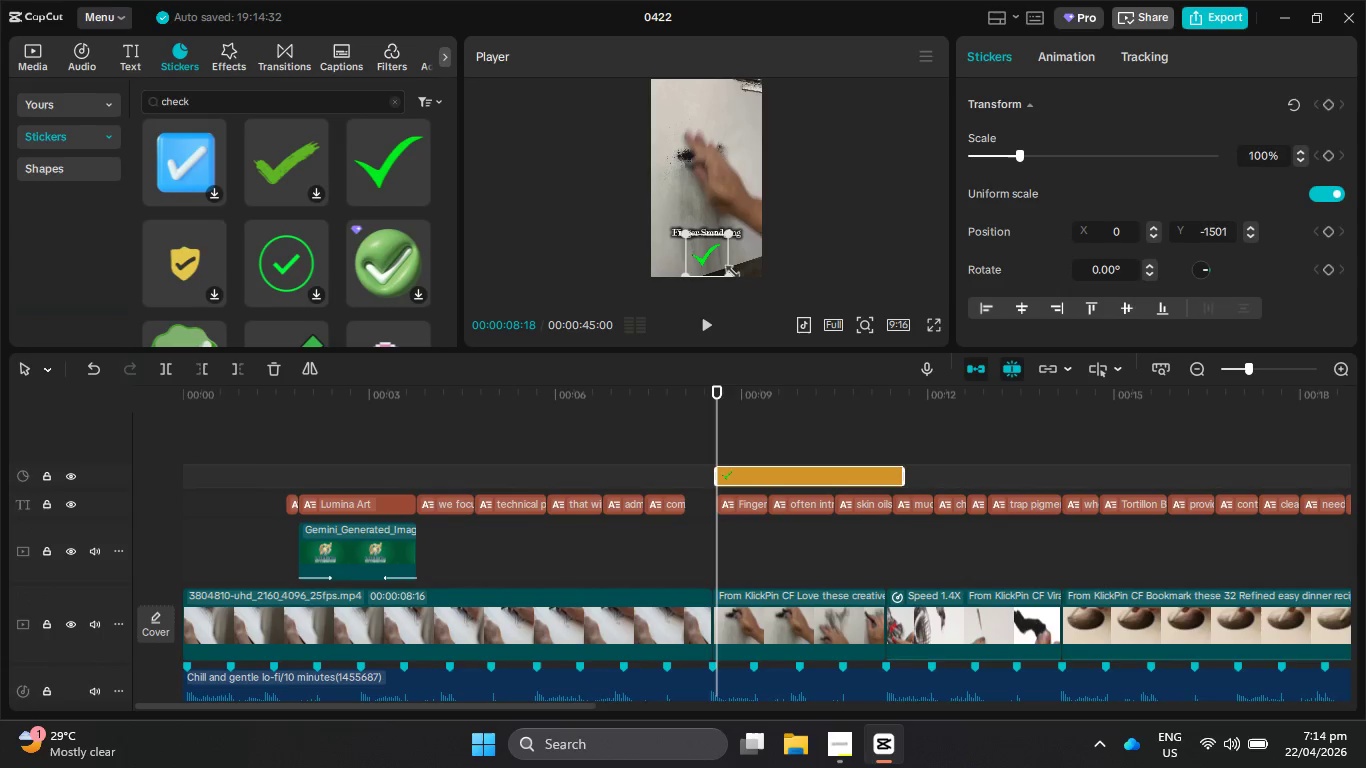 
left_click_drag(start_coordinate=[728, 269], to_coordinate=[718, 258])
 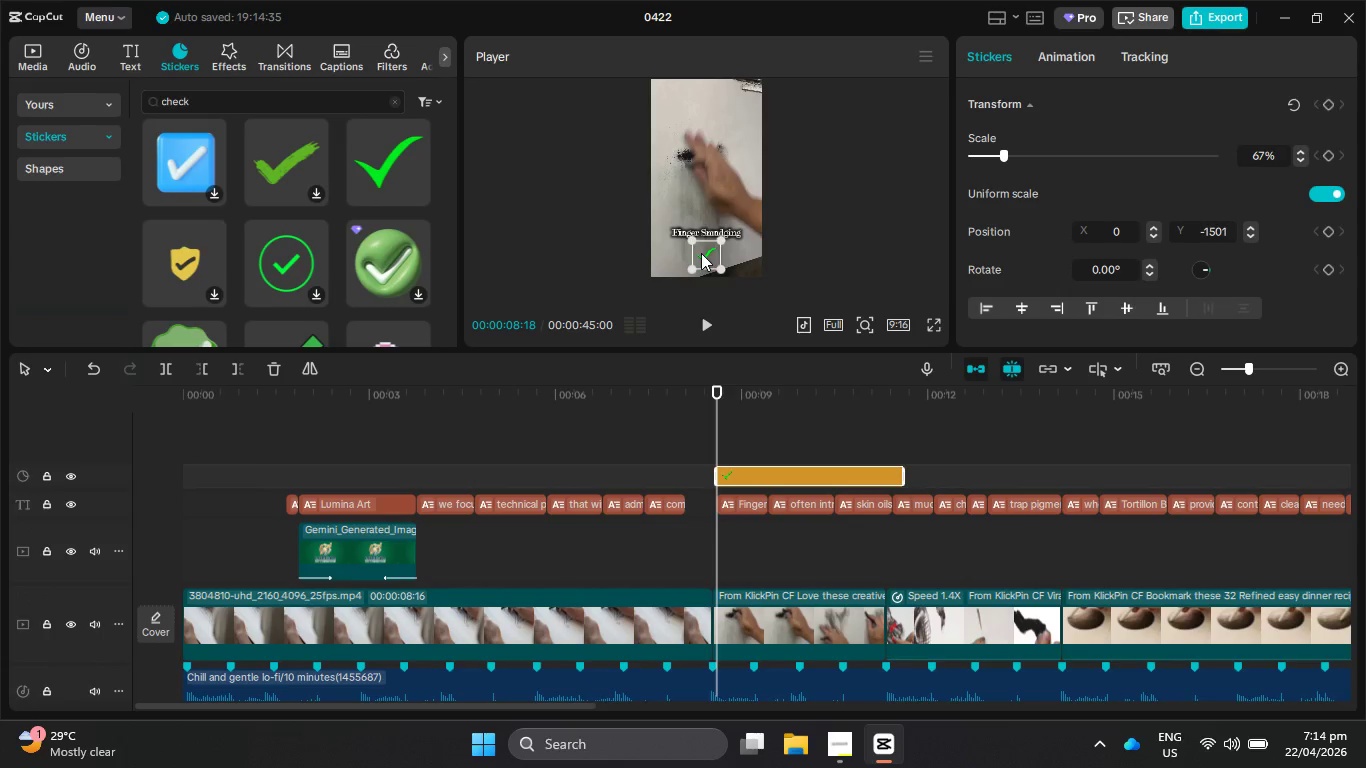 
left_click_drag(start_coordinate=[701, 253], to_coordinate=[700, 215])
 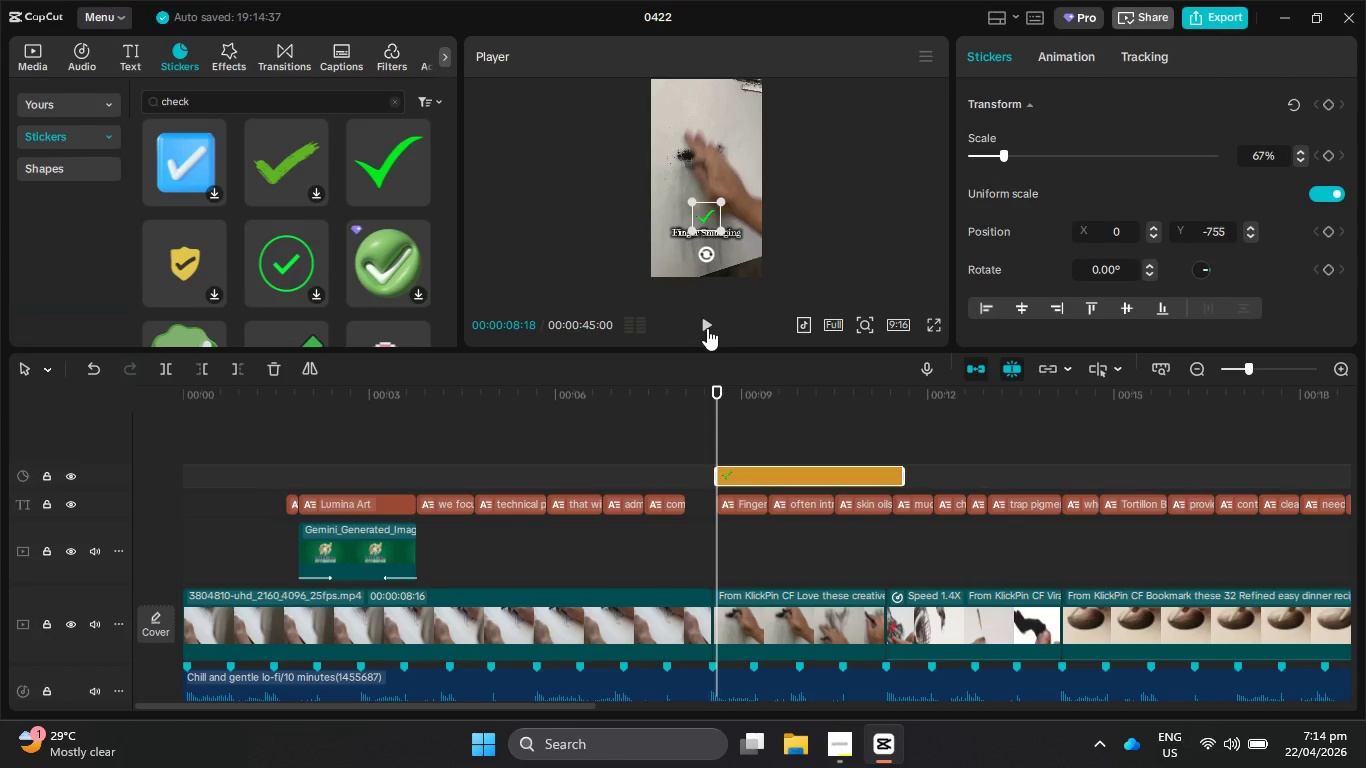 
left_click([707, 328])
 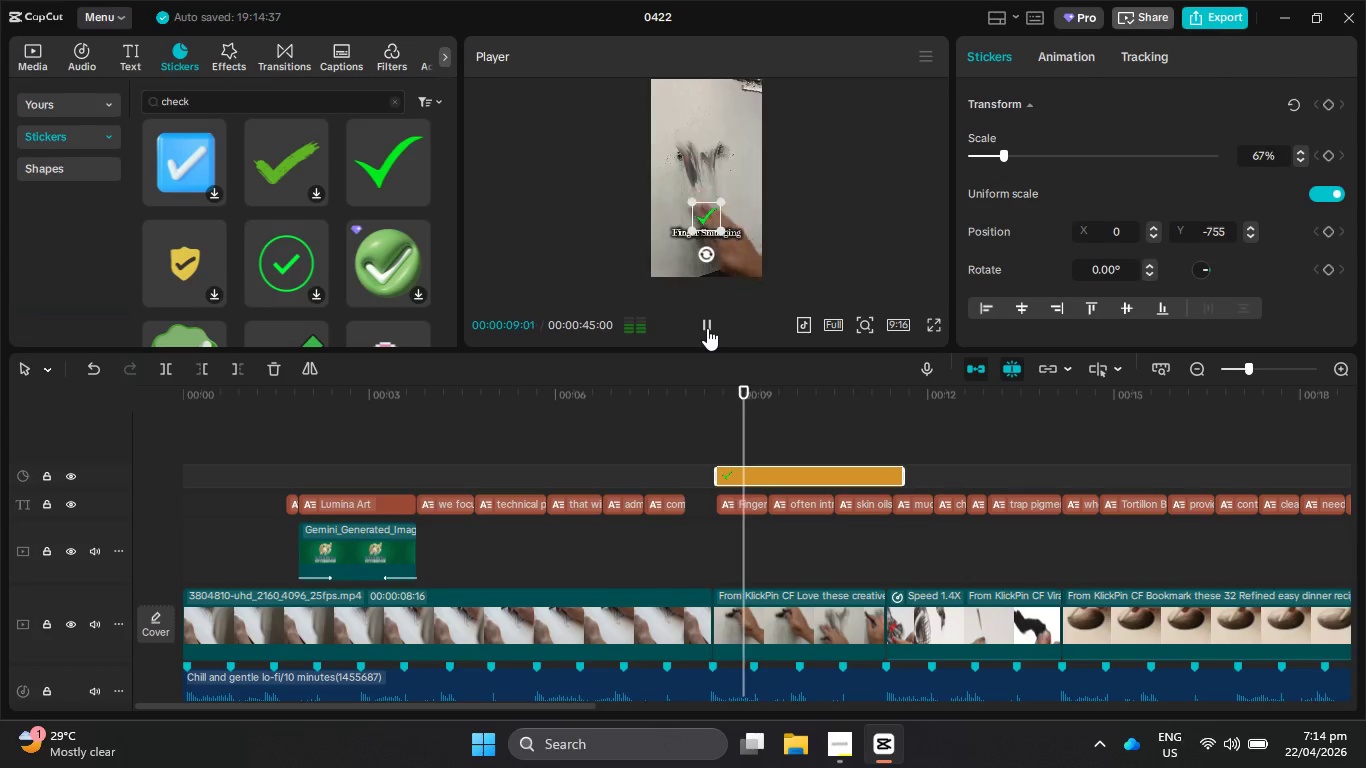 
left_click([707, 328])
 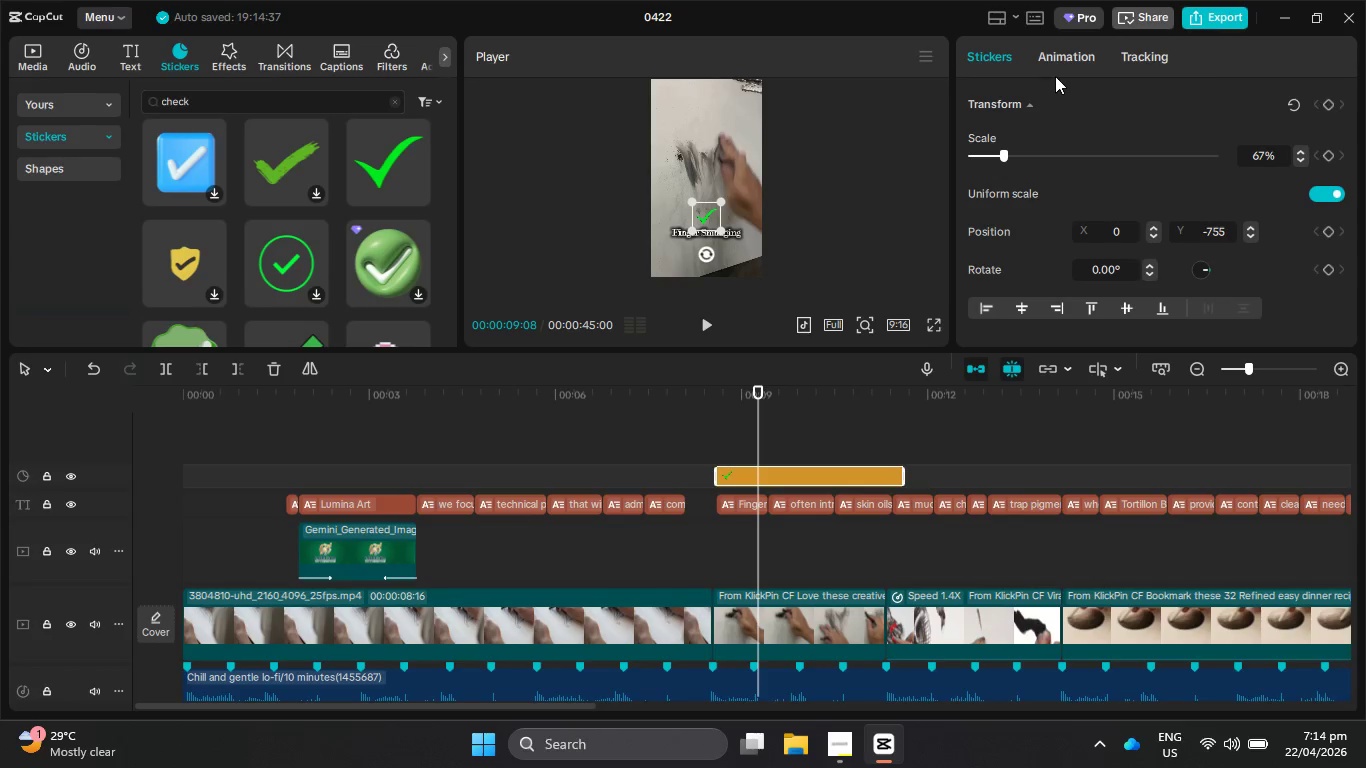 
left_click([1058, 54])
 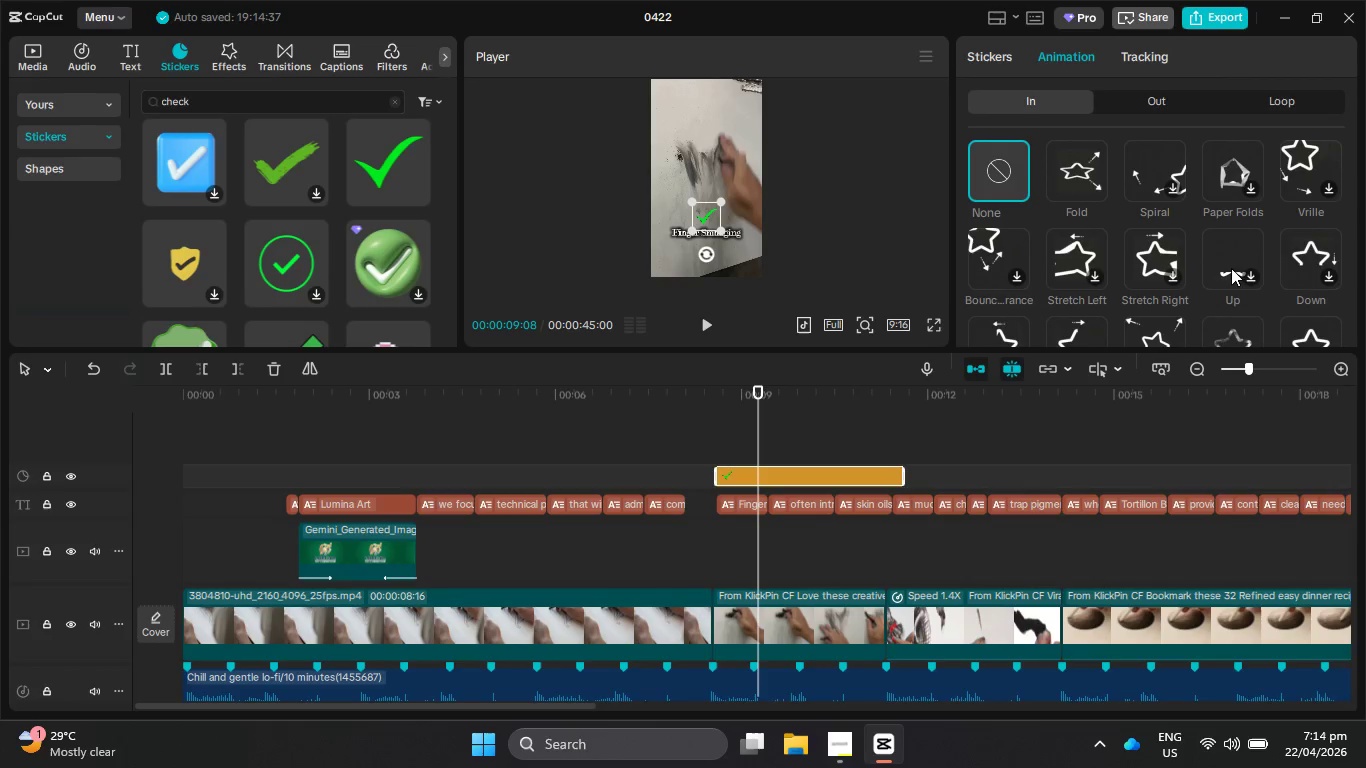 
wait(6.03)
 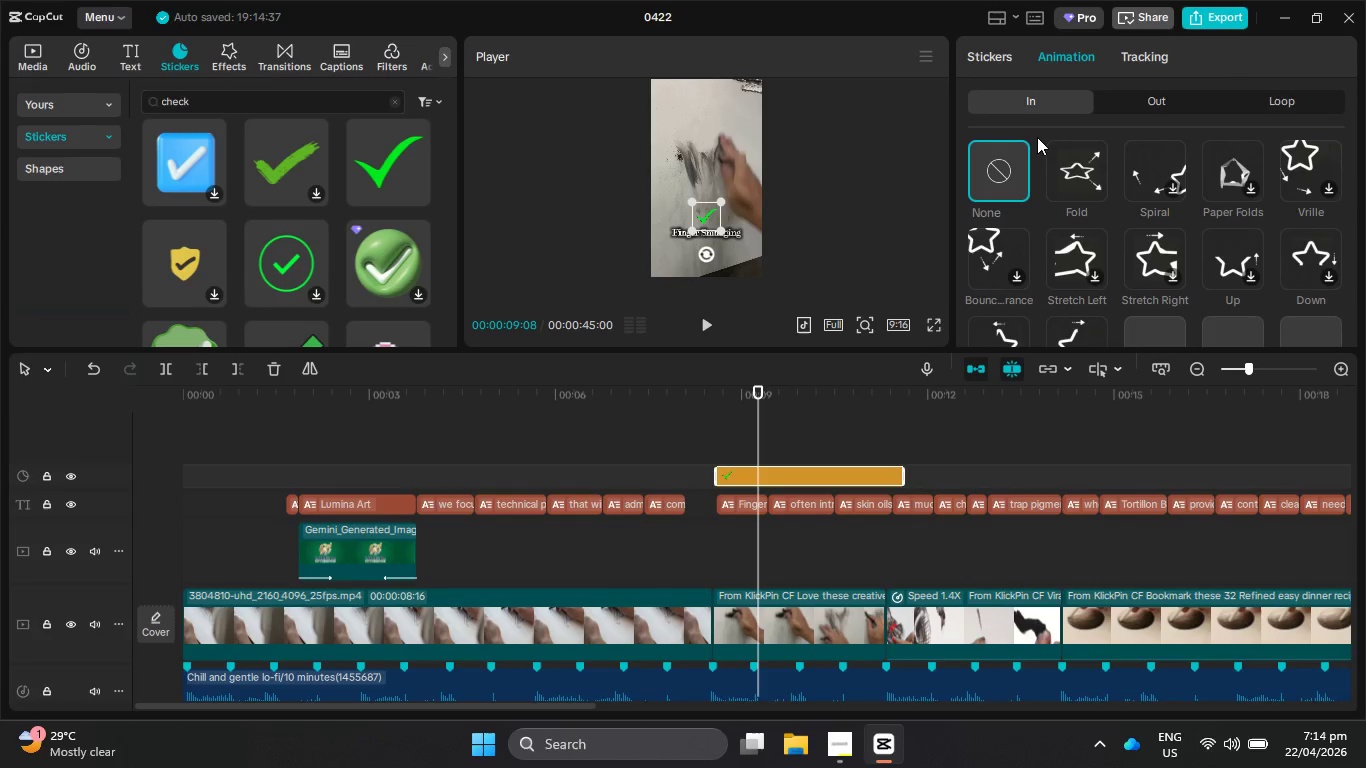 
scroll: coordinate [1153, 256], scroll_direction: down, amount: 1.0
 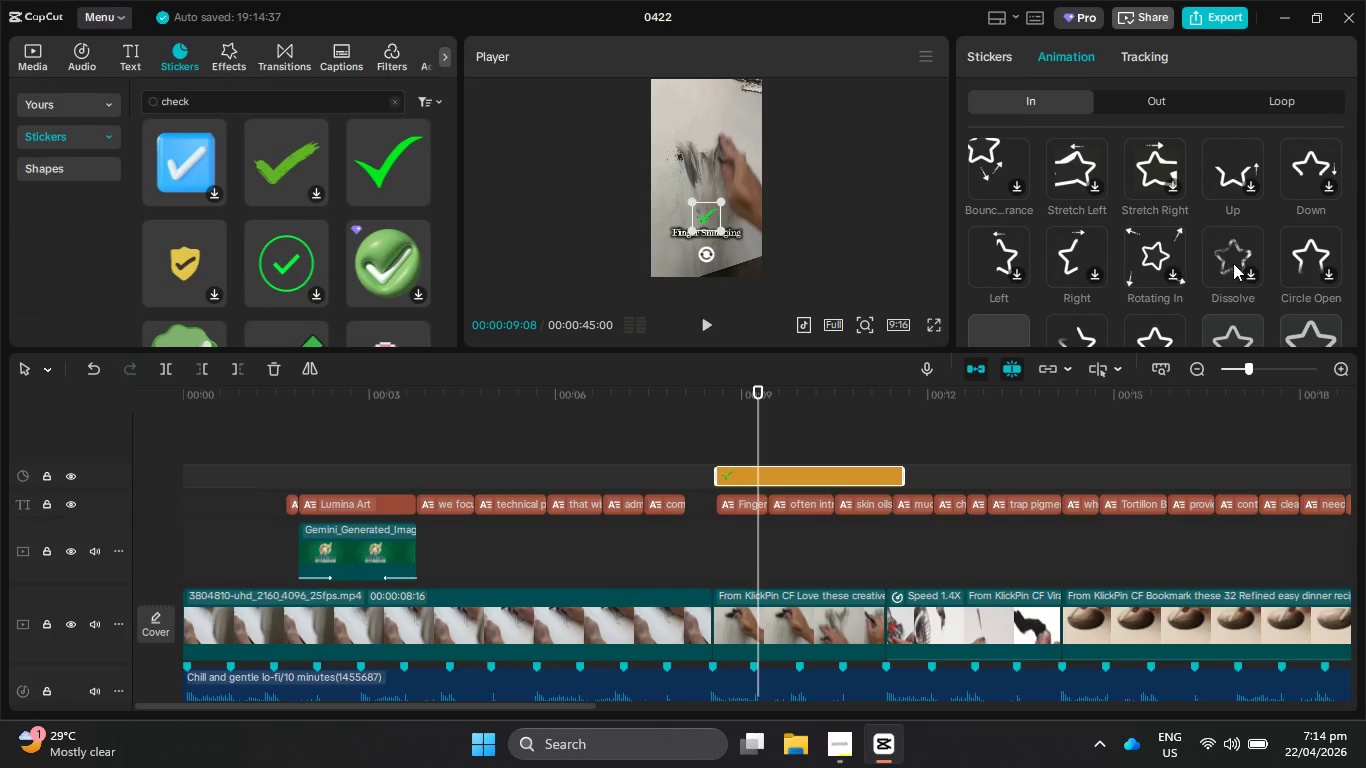 
left_click([1234, 263])
 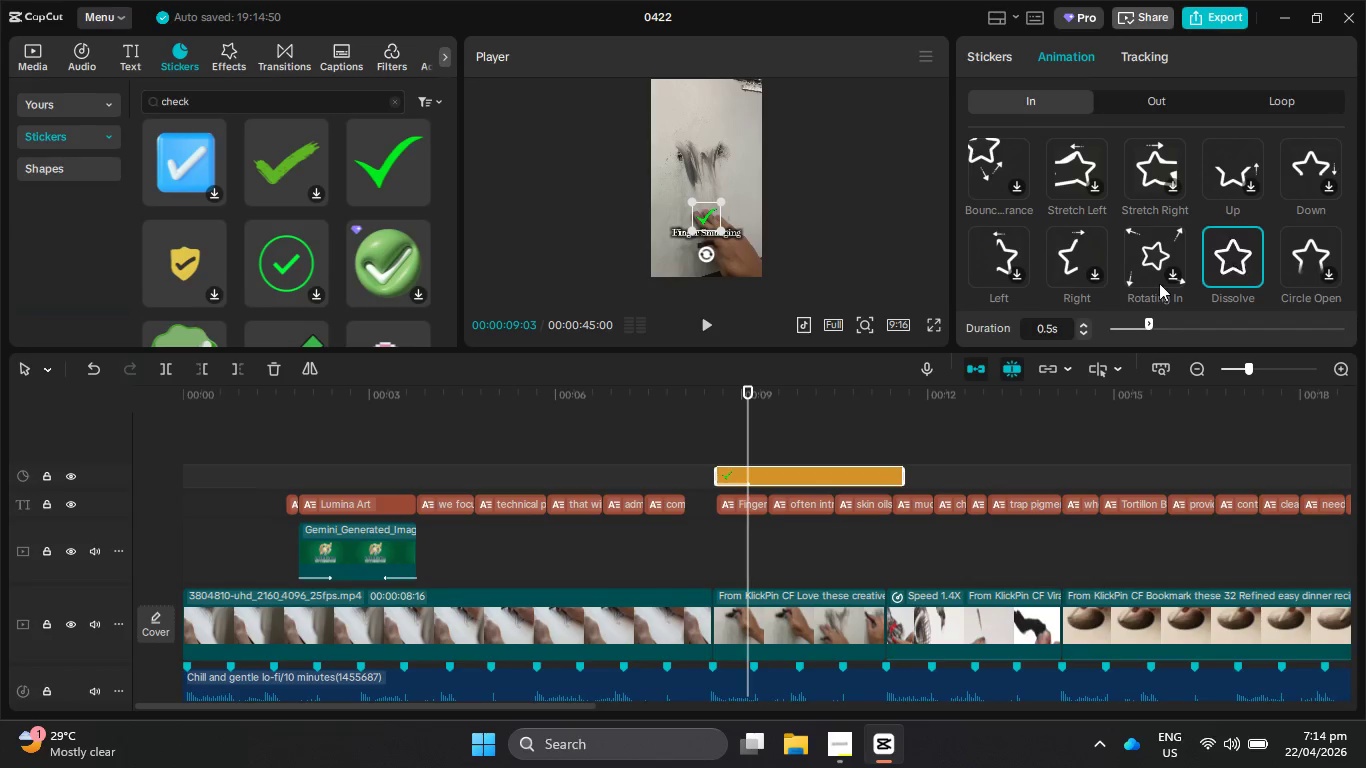 
left_click([705, 333])
 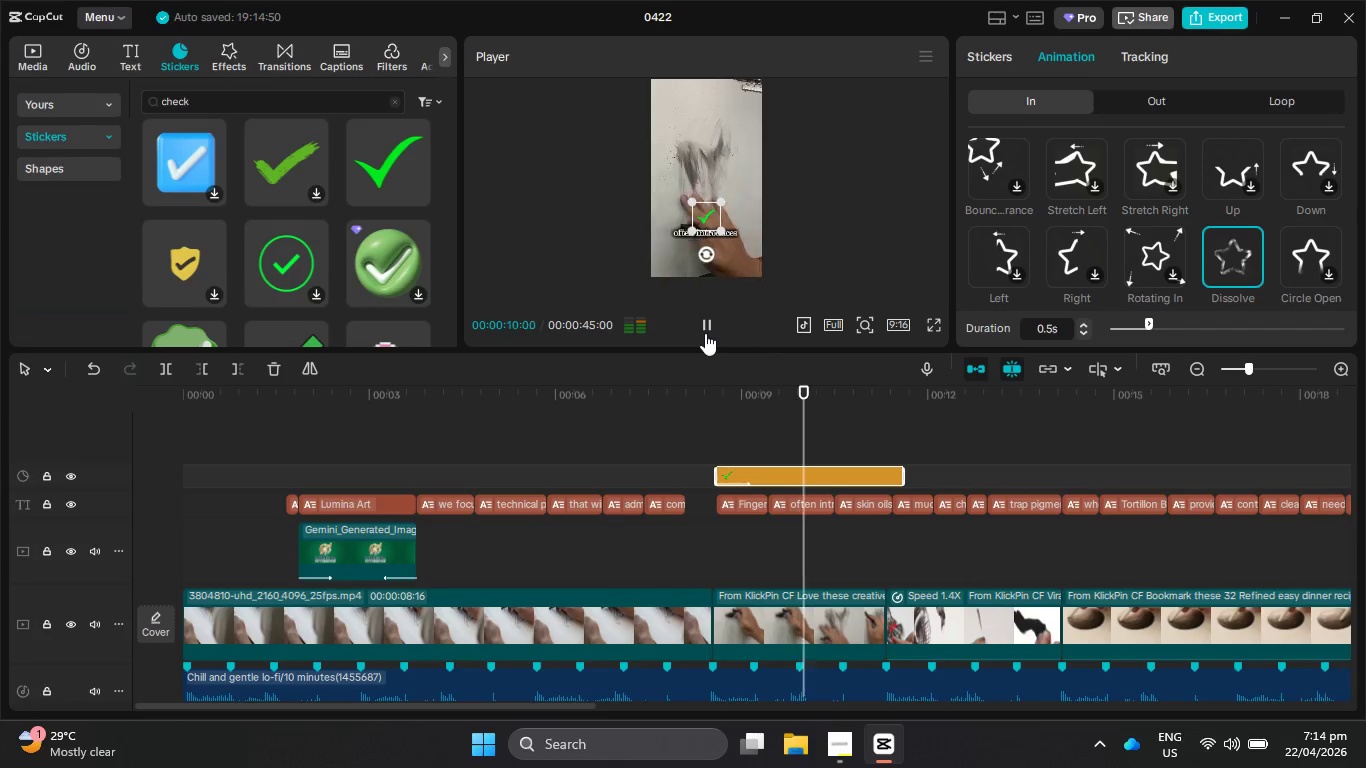 
left_click([705, 333])
 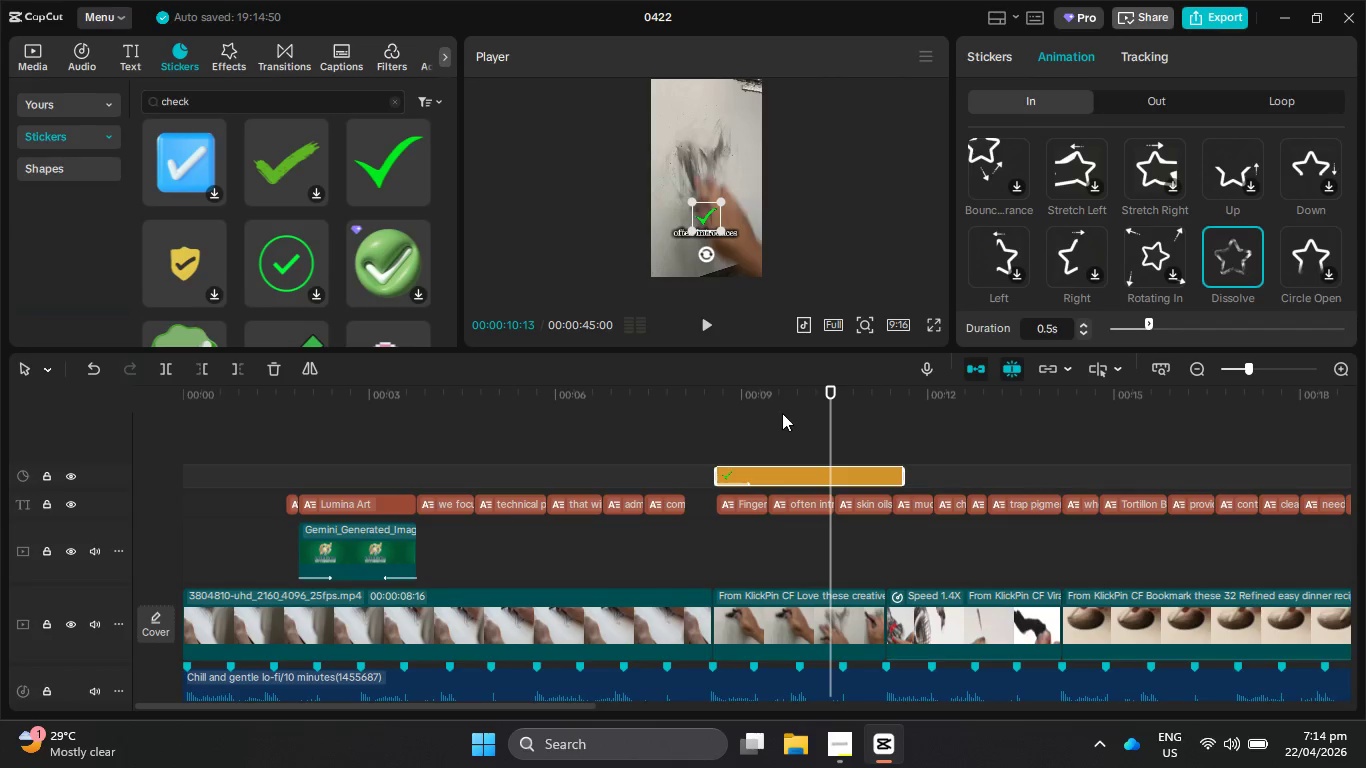 
left_click_drag(start_coordinate=[780, 410], to_coordinate=[769, 408])
 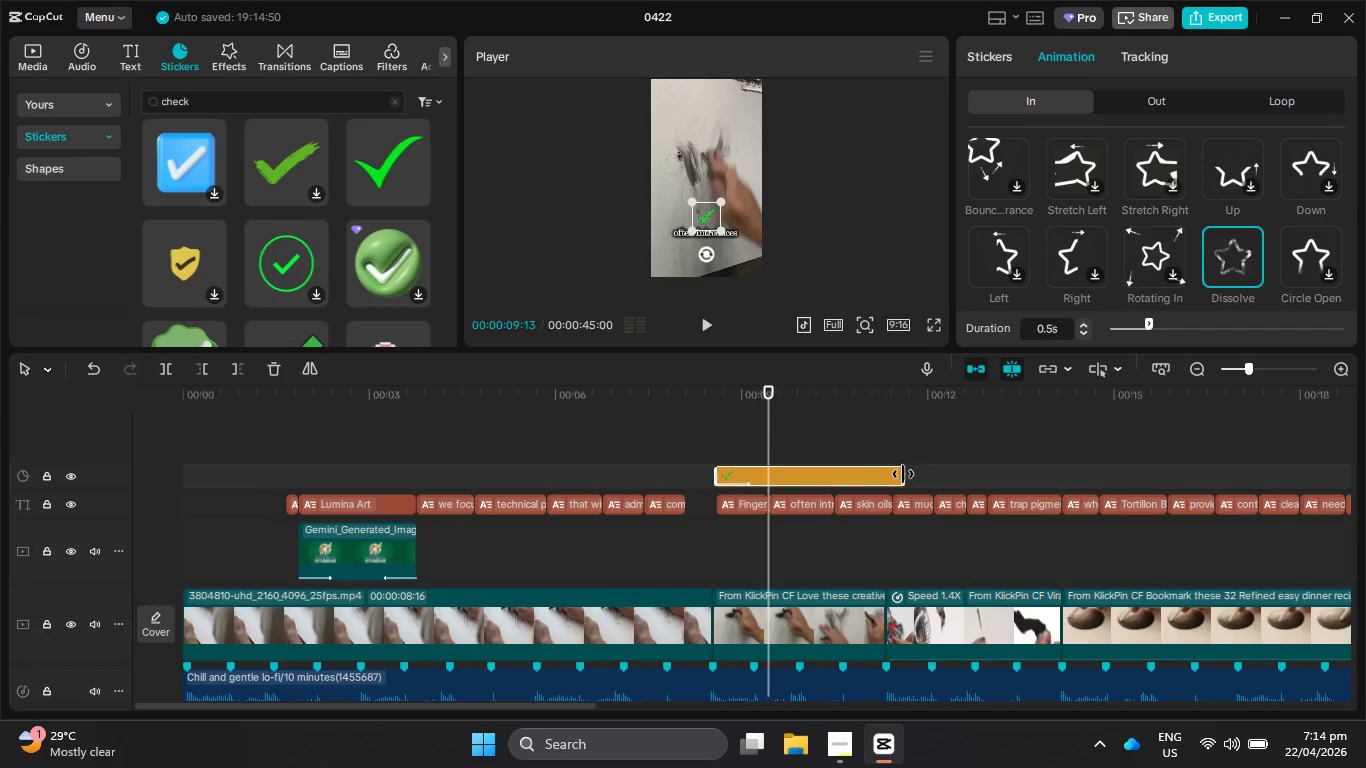 
left_click_drag(start_coordinate=[903, 474], to_coordinate=[765, 474])
 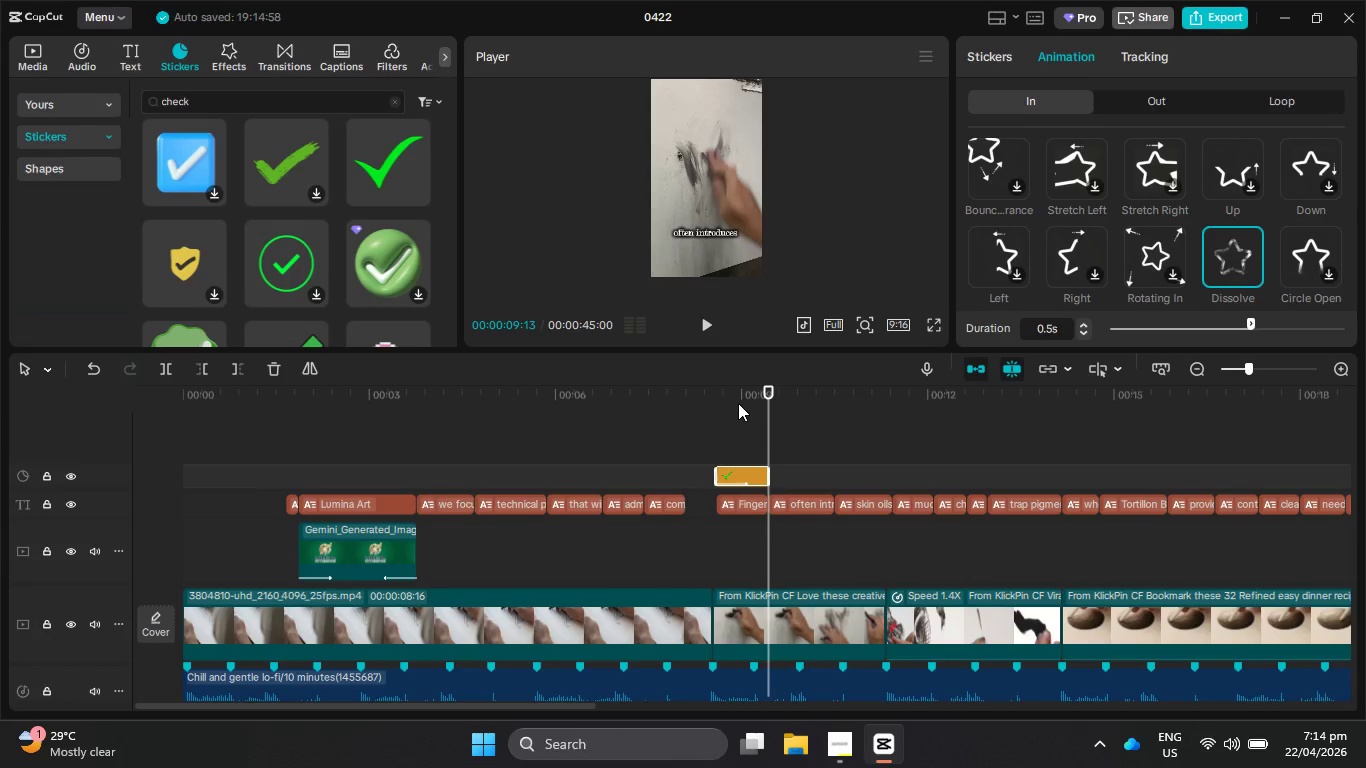 
left_click_drag(start_coordinate=[736, 399], to_coordinate=[716, 395])
 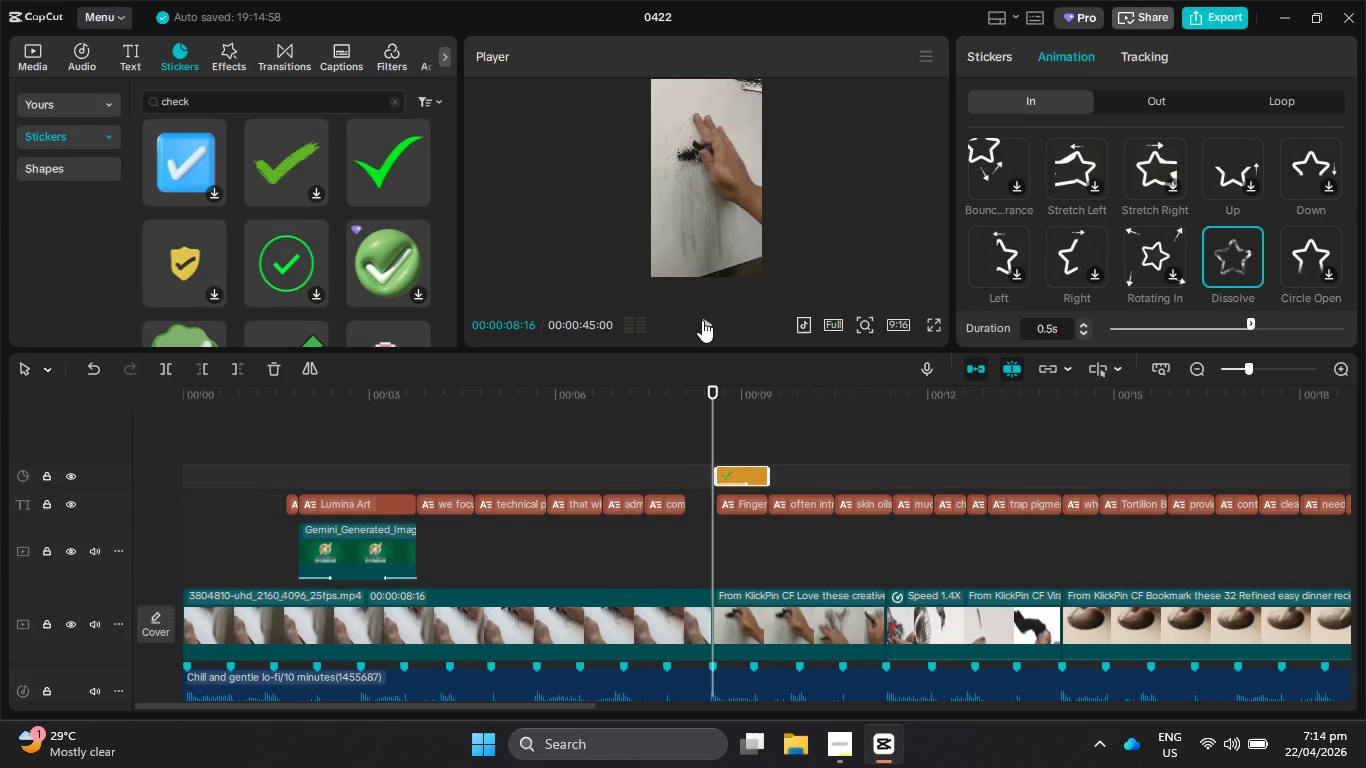 
left_click([702, 320])
 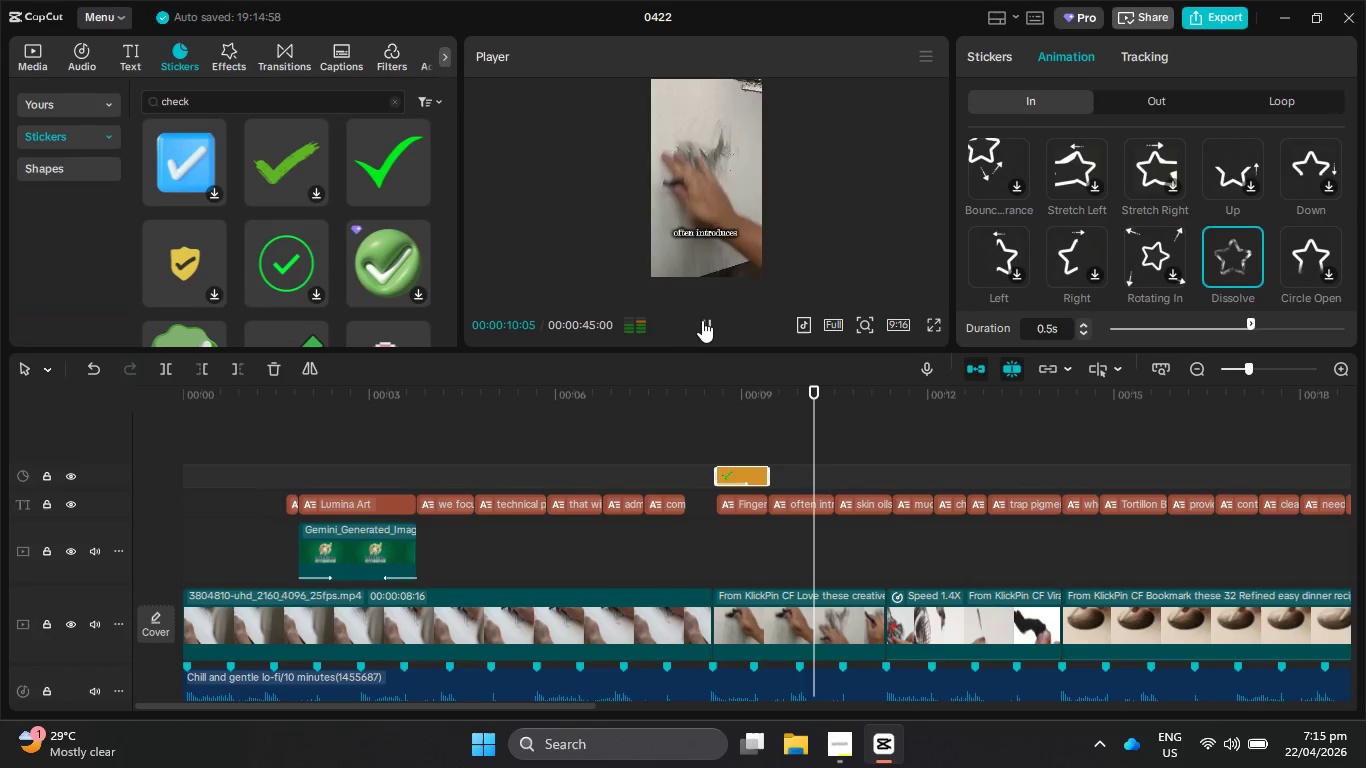 
left_click([703, 319])
 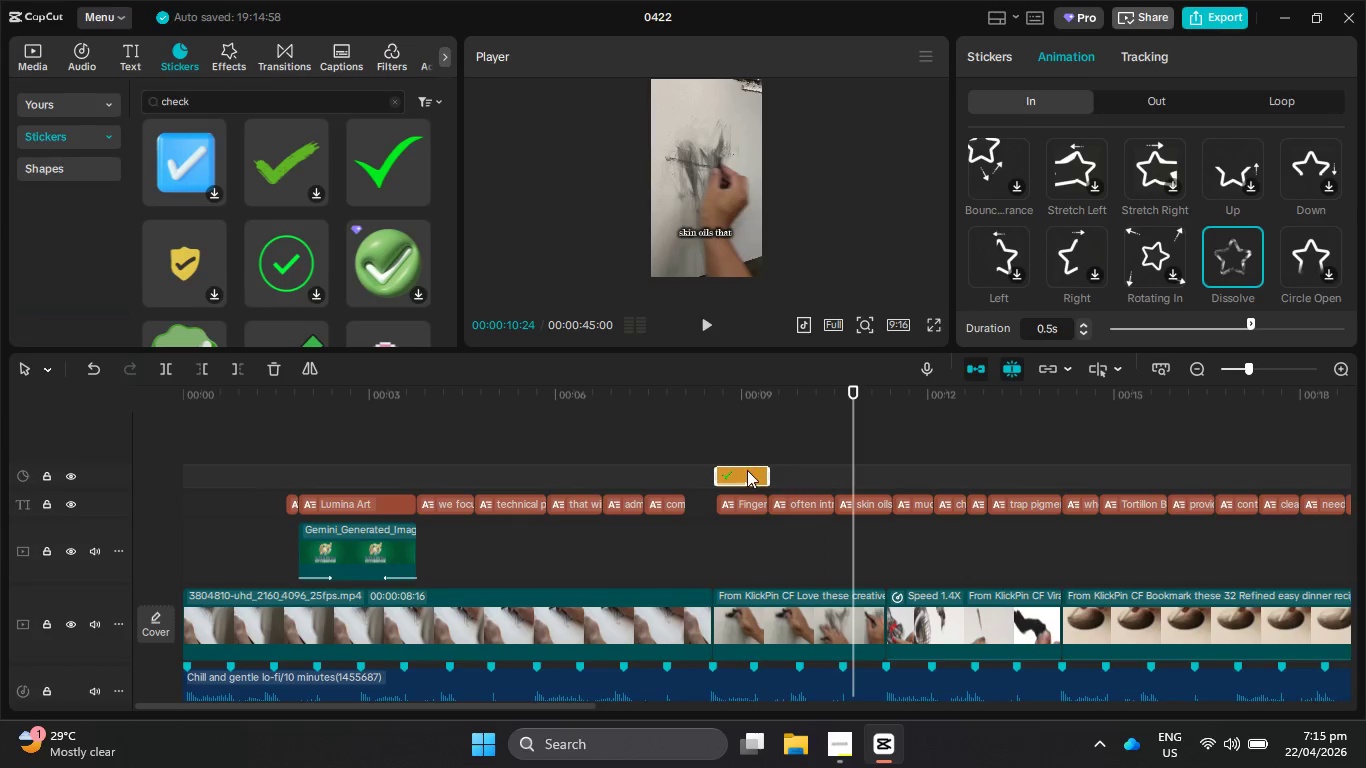 
key(Control+C)
 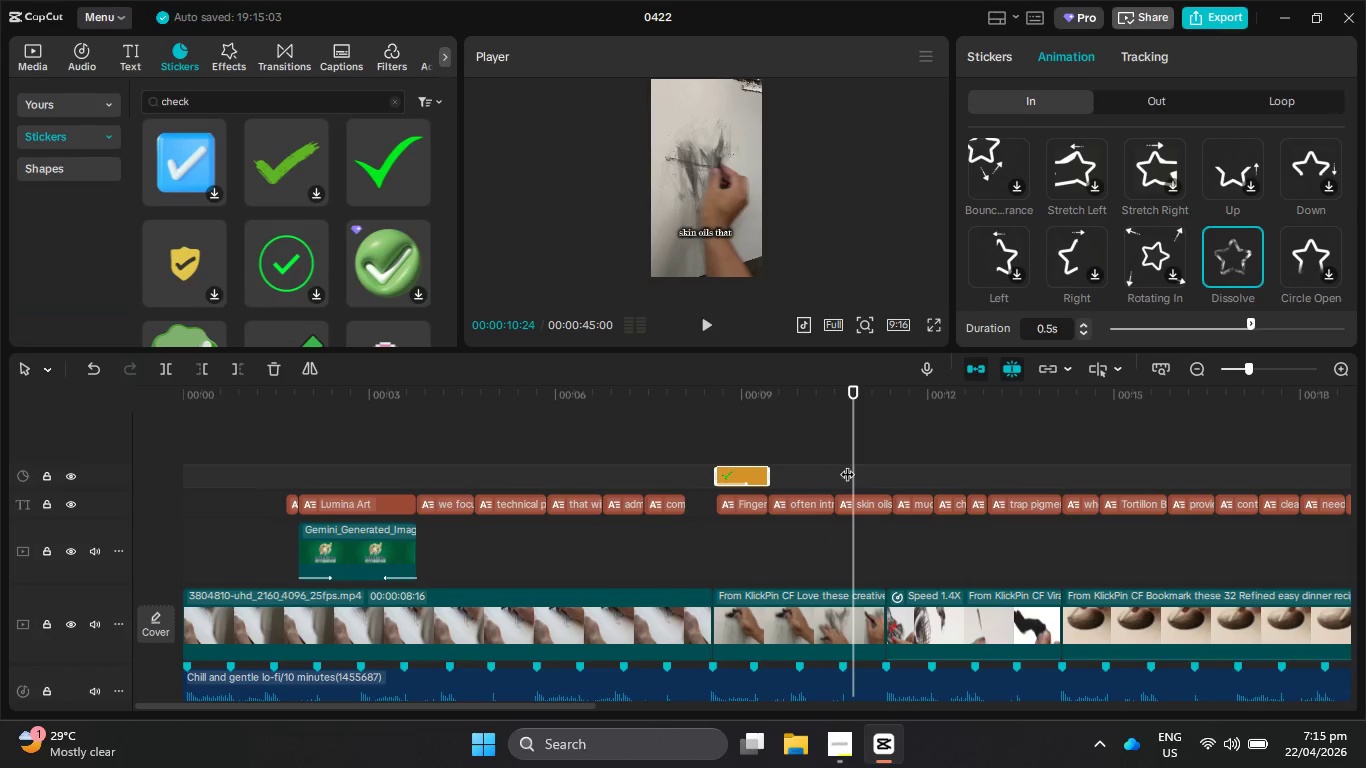 
left_click_drag(start_coordinate=[852, 466], to_coordinate=[1100, 465])
 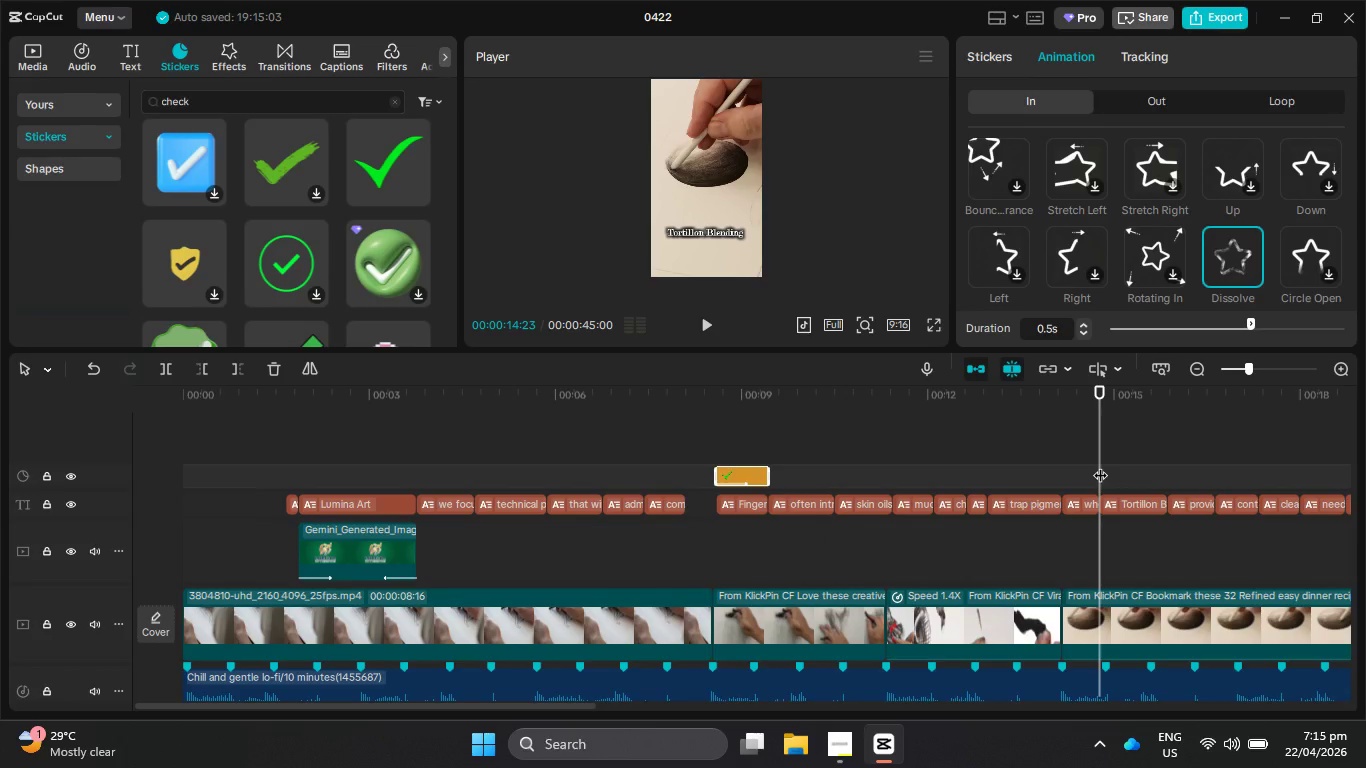 
key(Control+V)
 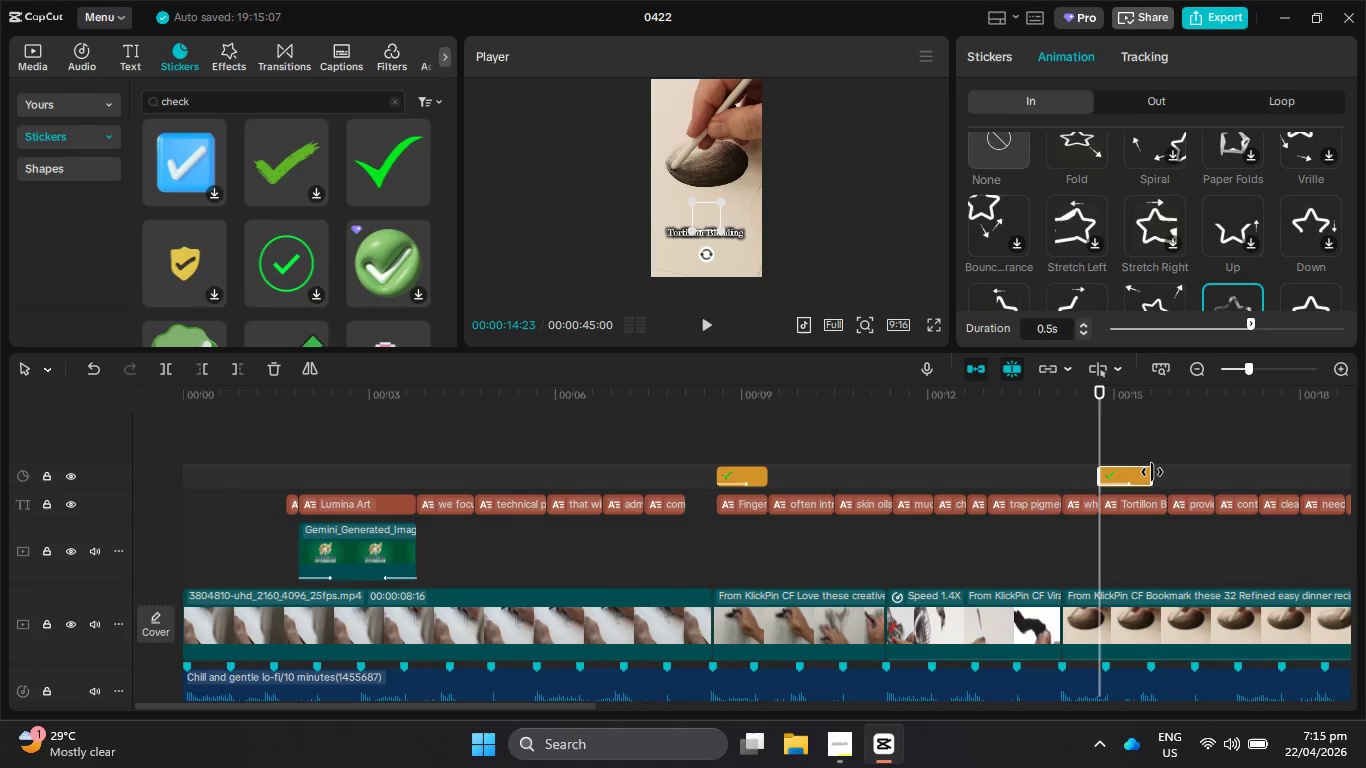 
left_click_drag(start_coordinate=[1153, 473], to_coordinate=[1162, 474])
 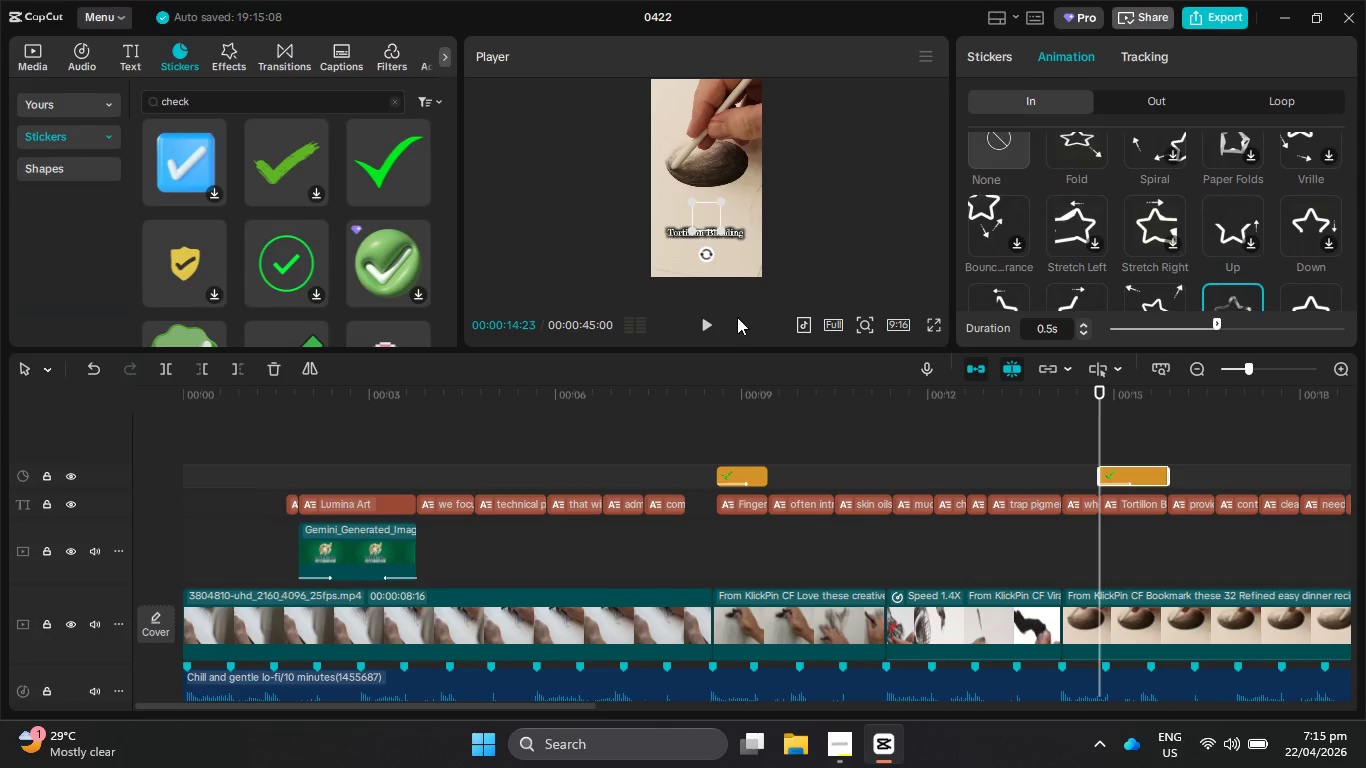 
left_click([712, 317])
 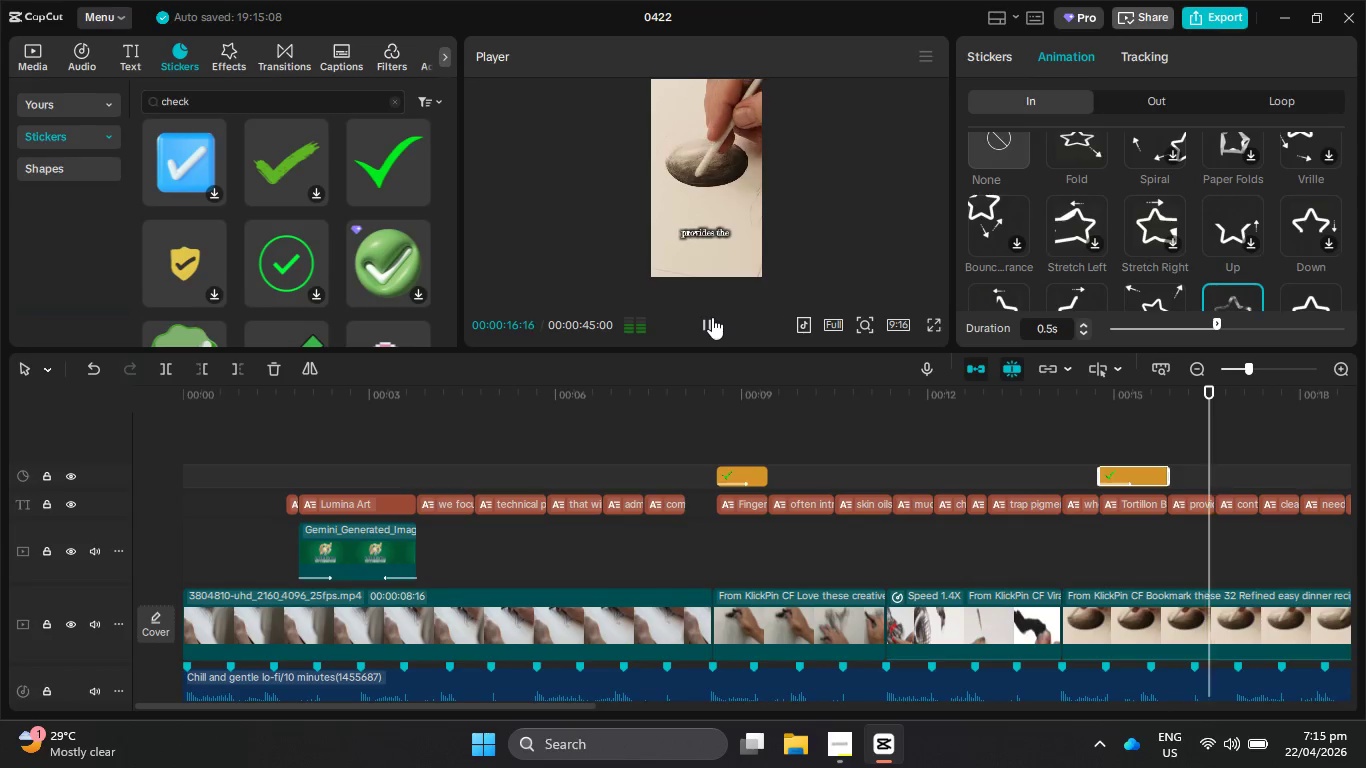 
hold_key(key=ControlLeft, duration=1.44)
scroll: coordinate [802, 441], scroll_direction: down, amount: 10.0
 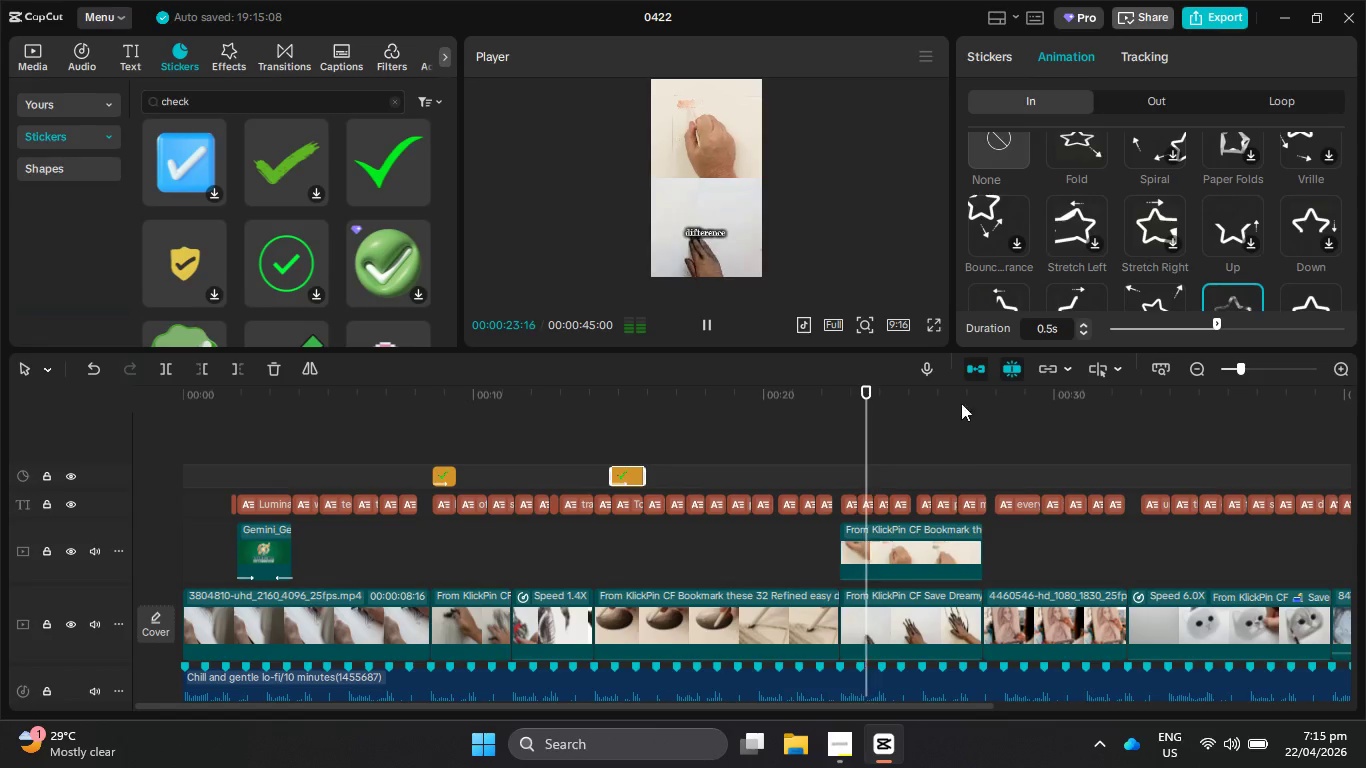 
wait(9.7)
 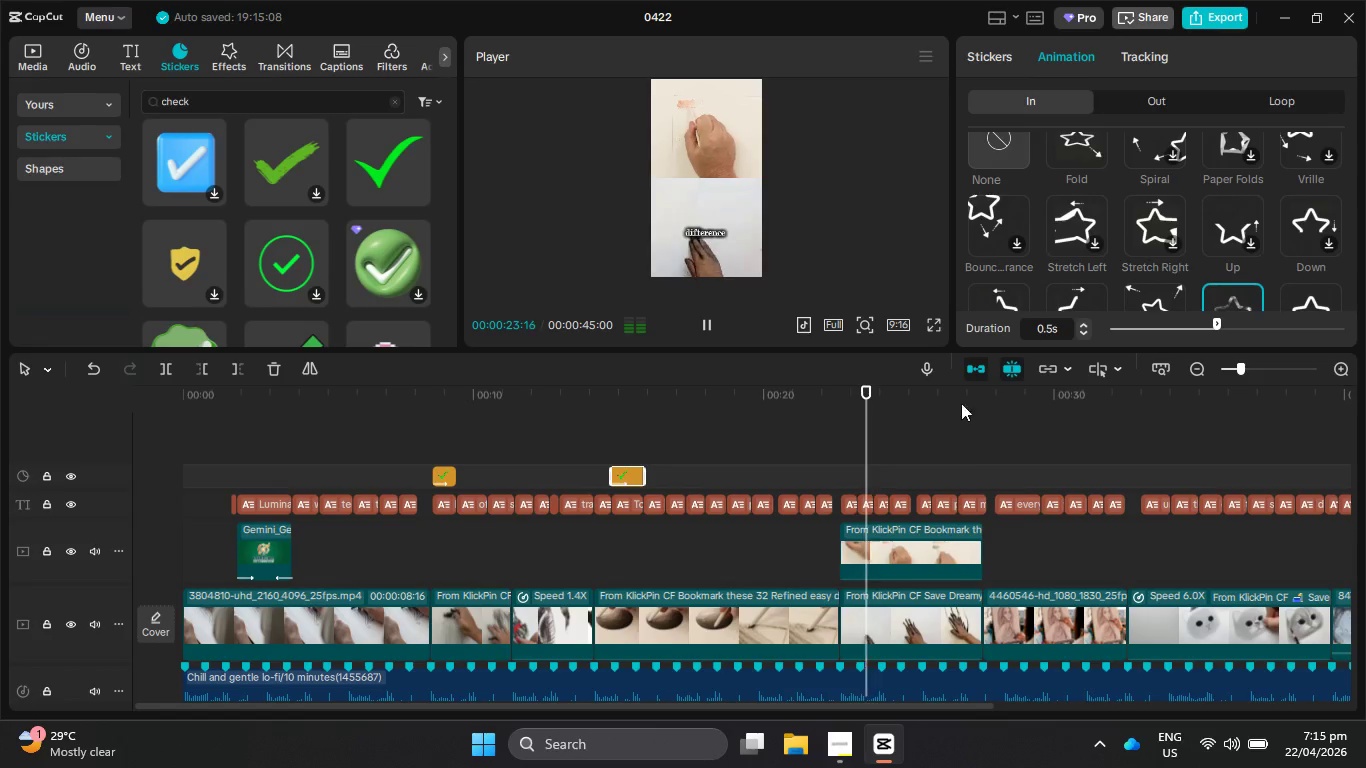 
left_click([709, 326])
 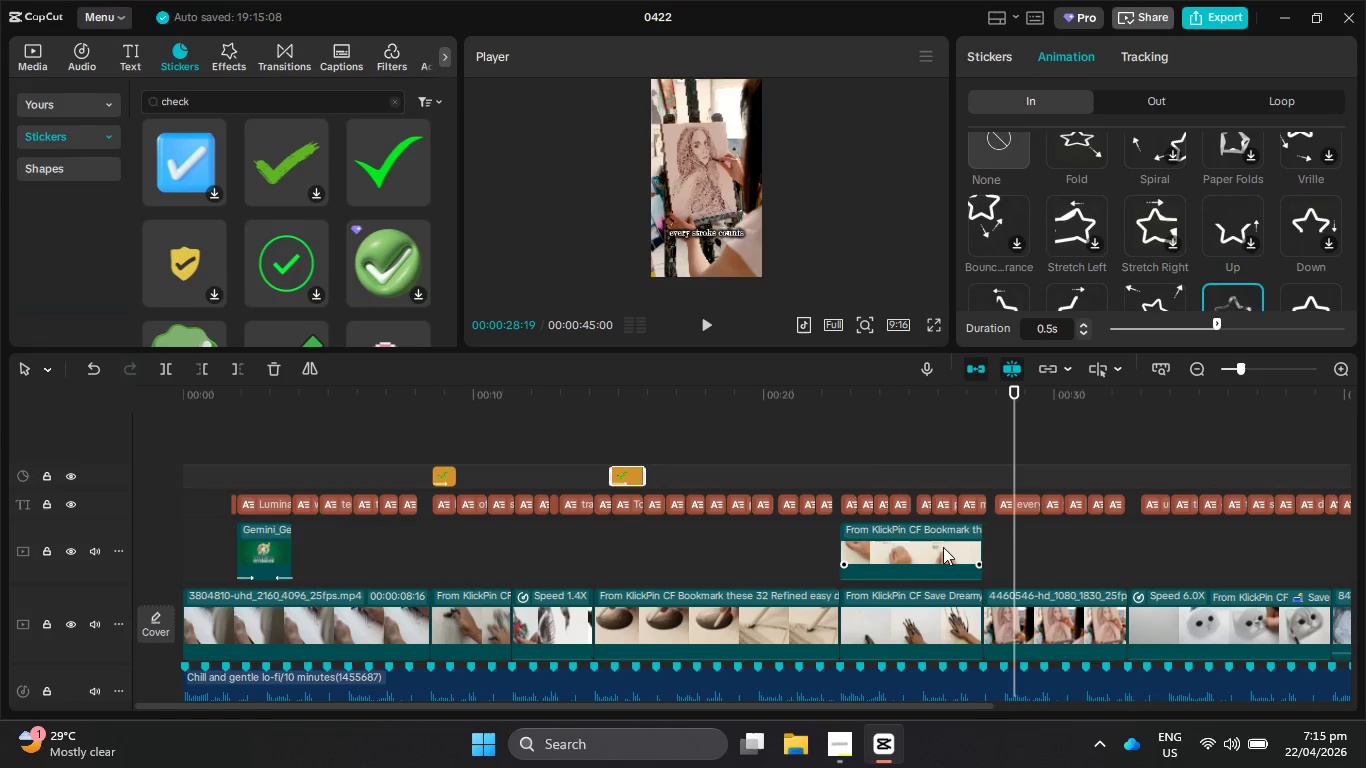 
scroll: coordinate [982, 559], scroll_direction: down, amount: 2.0
 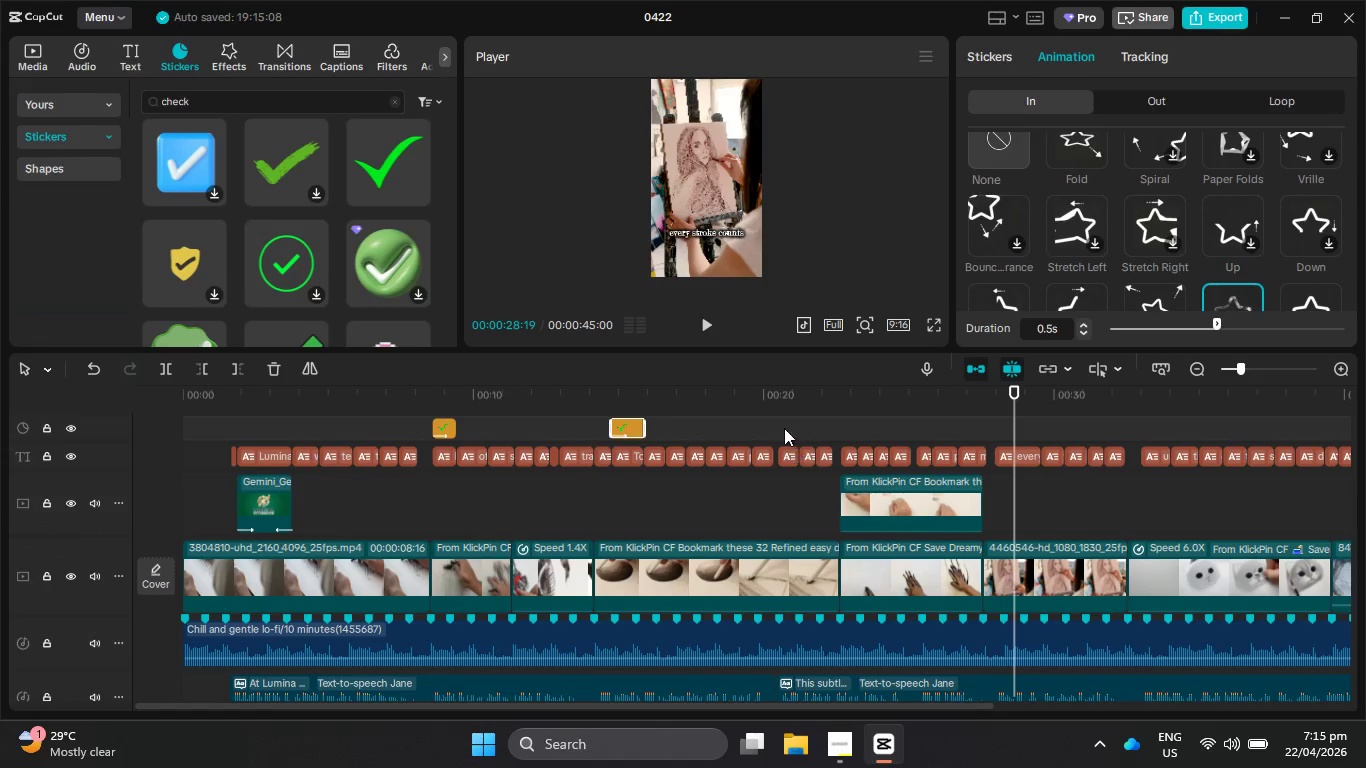 
left_click_drag(start_coordinate=[772, 395], to_coordinate=[434, 461])
 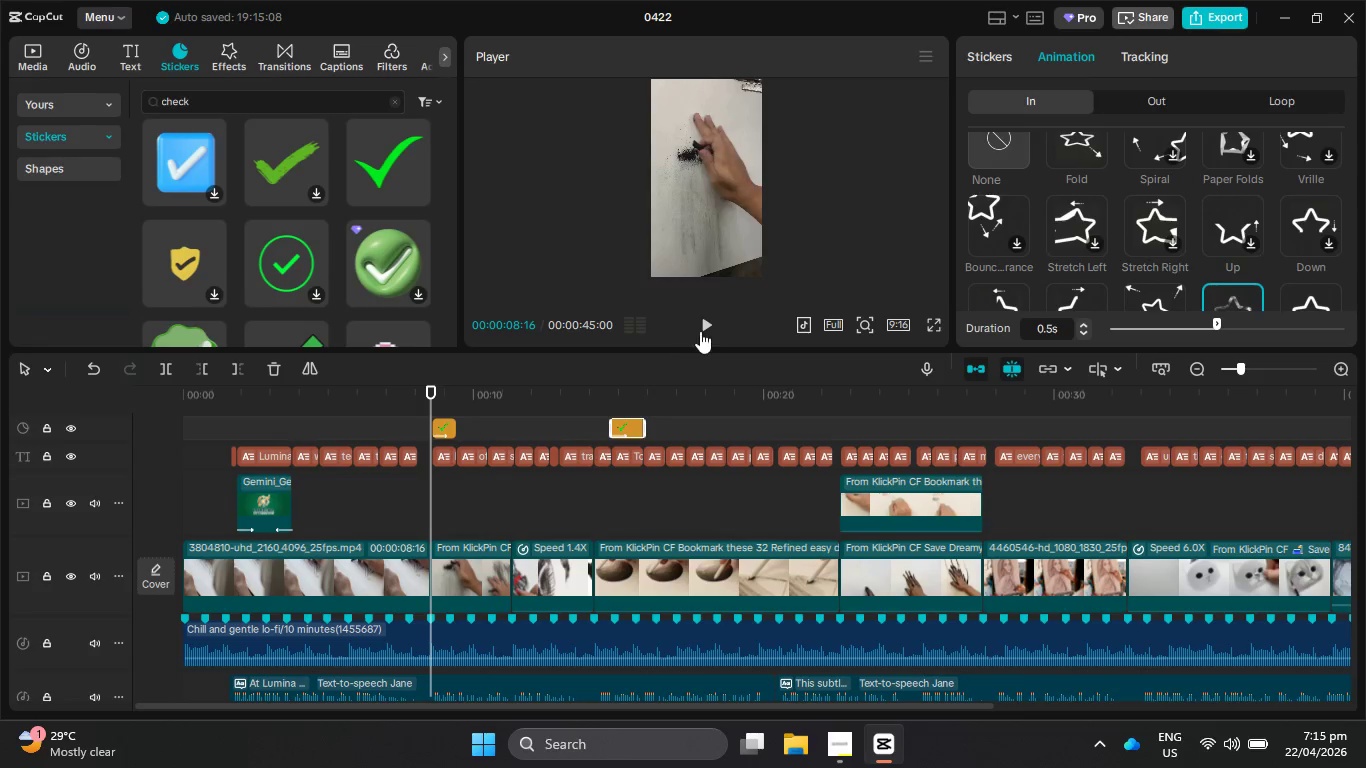 
left_click([708, 329])
 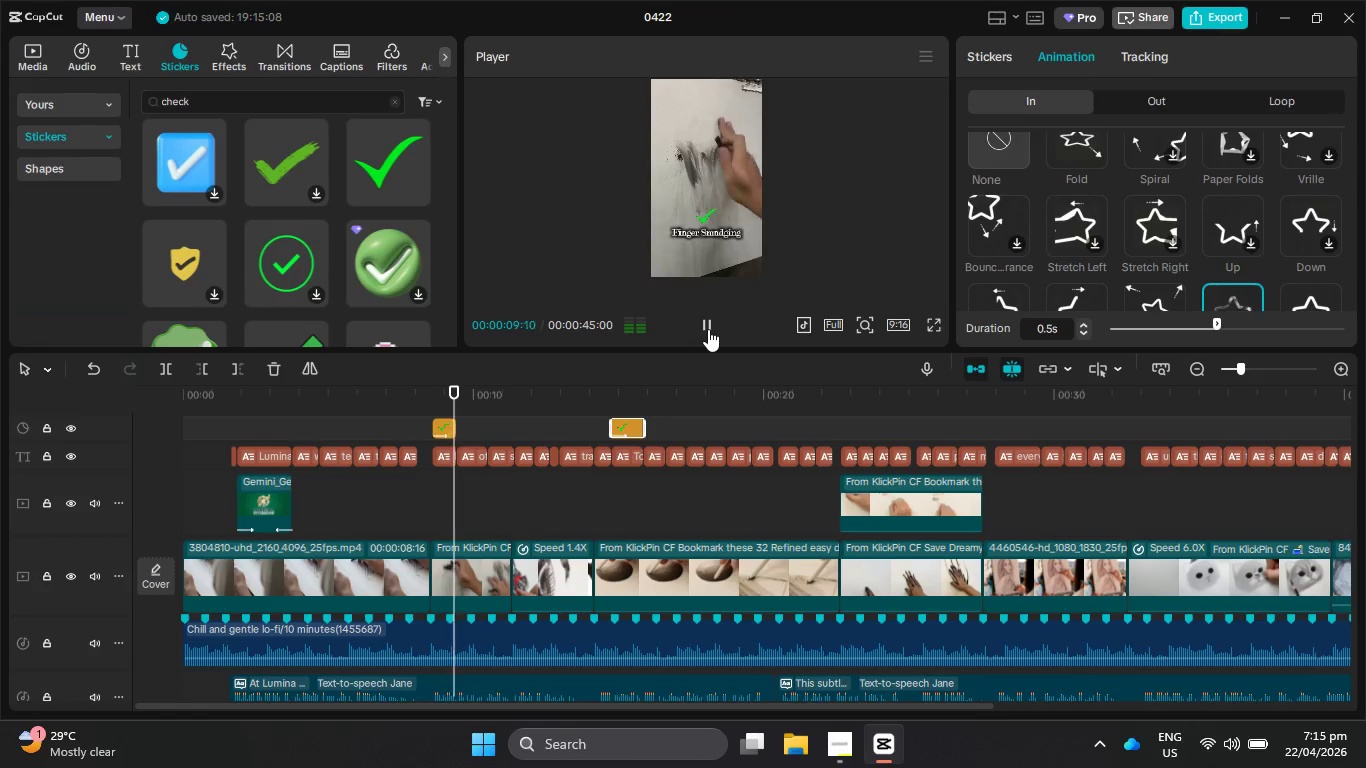 
left_click([708, 329])
 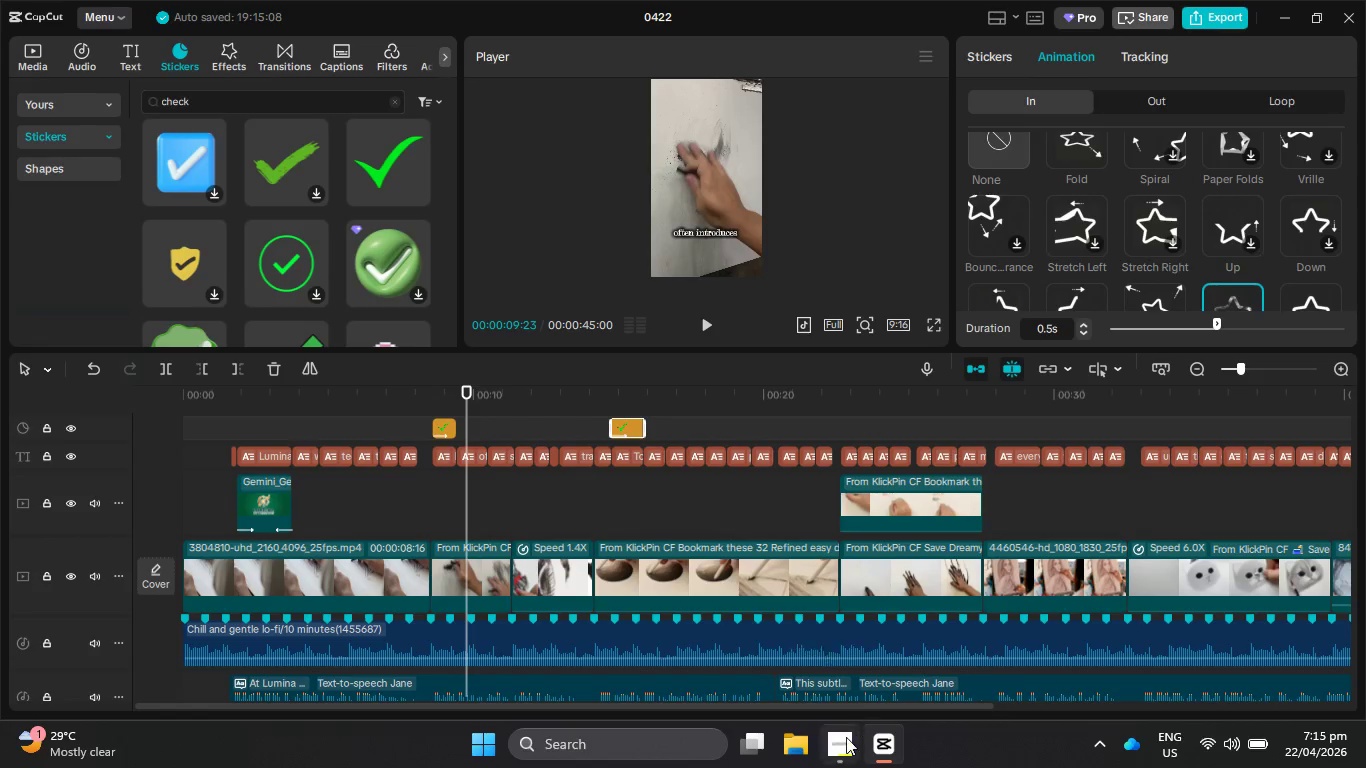 
left_click([845, 737])